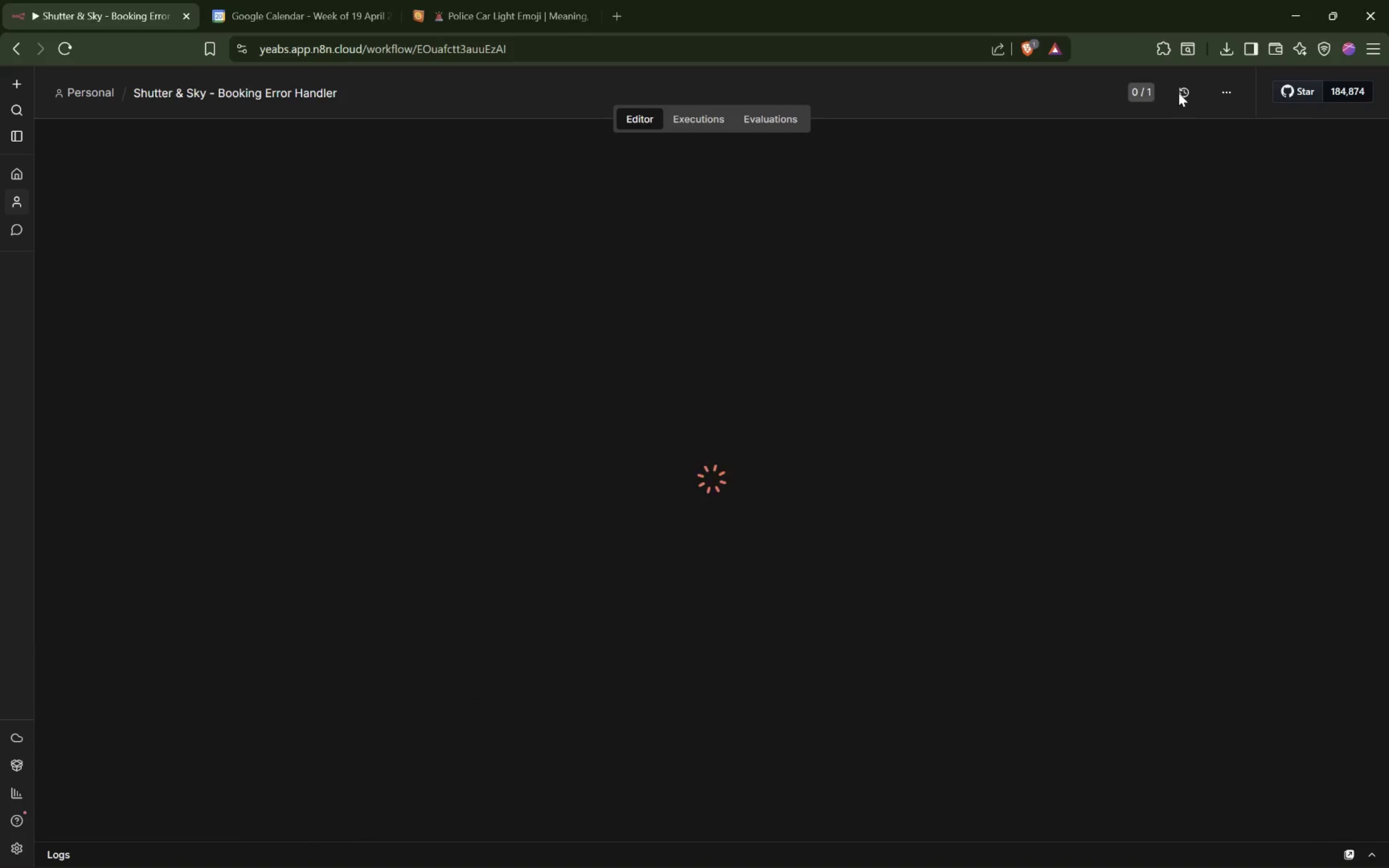 
left_click([1095, 98])
 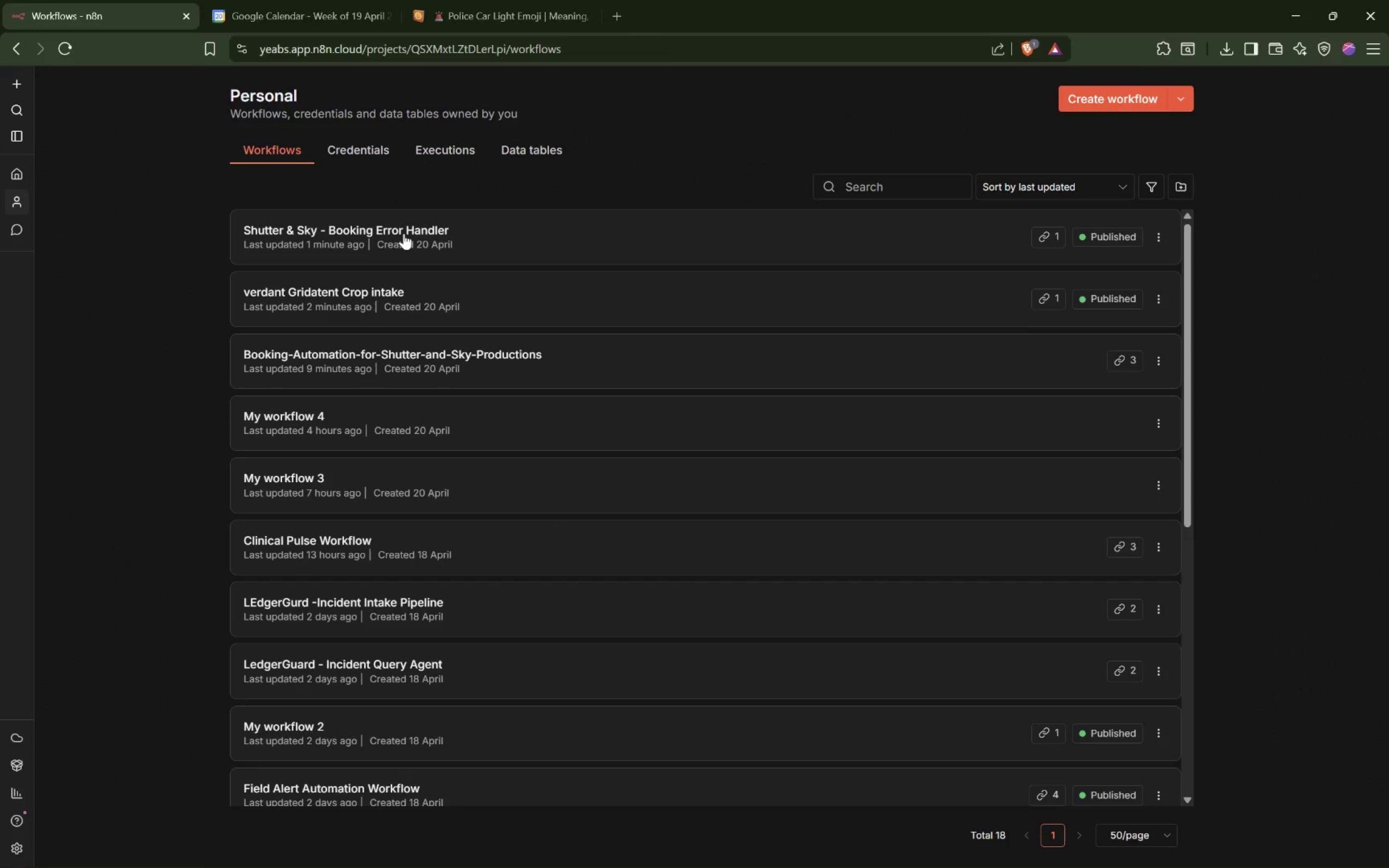 
wait(10.2)
 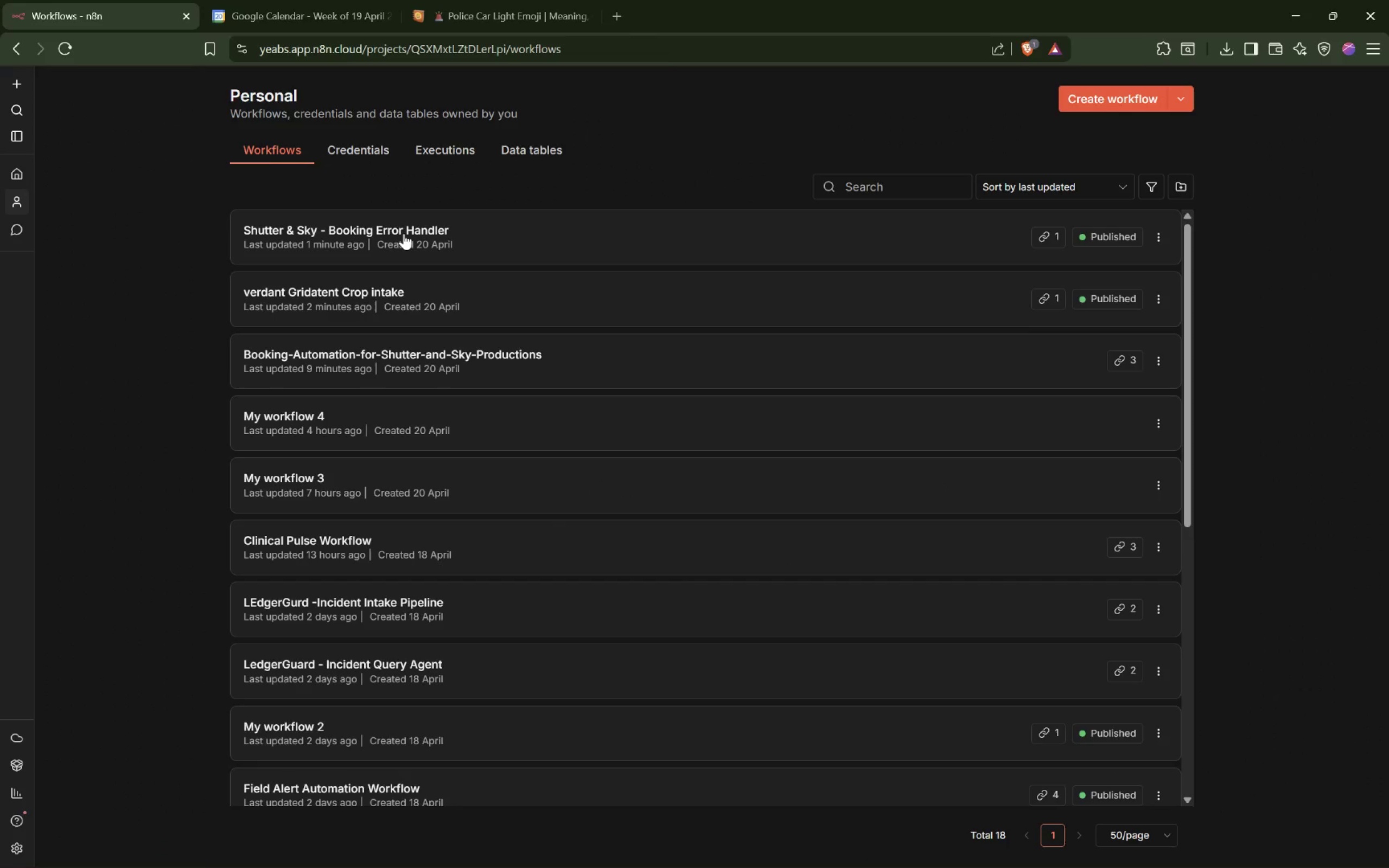 
left_click([1224, 97])
 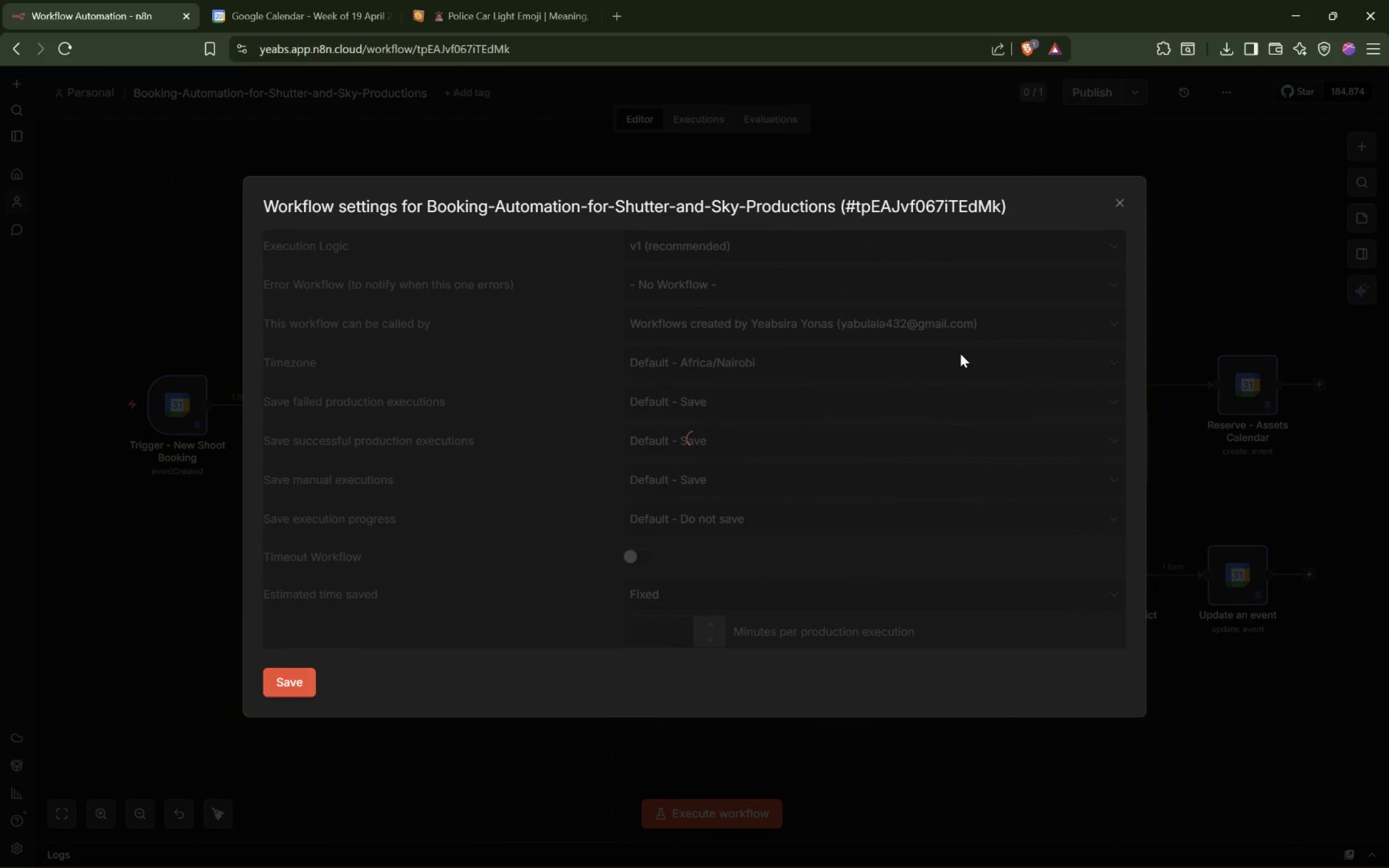 
left_click([707, 274])
 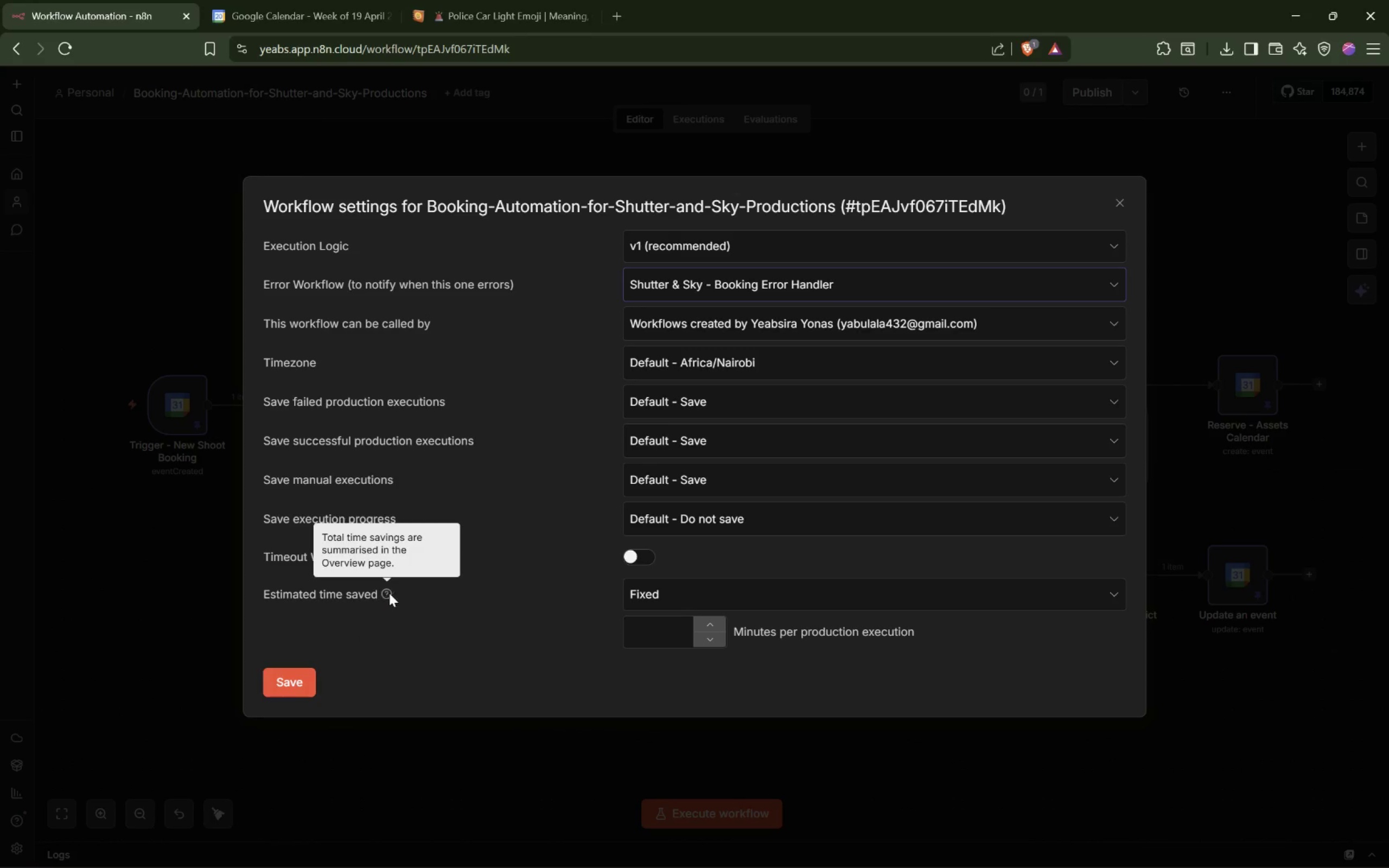 
wait(10.92)
 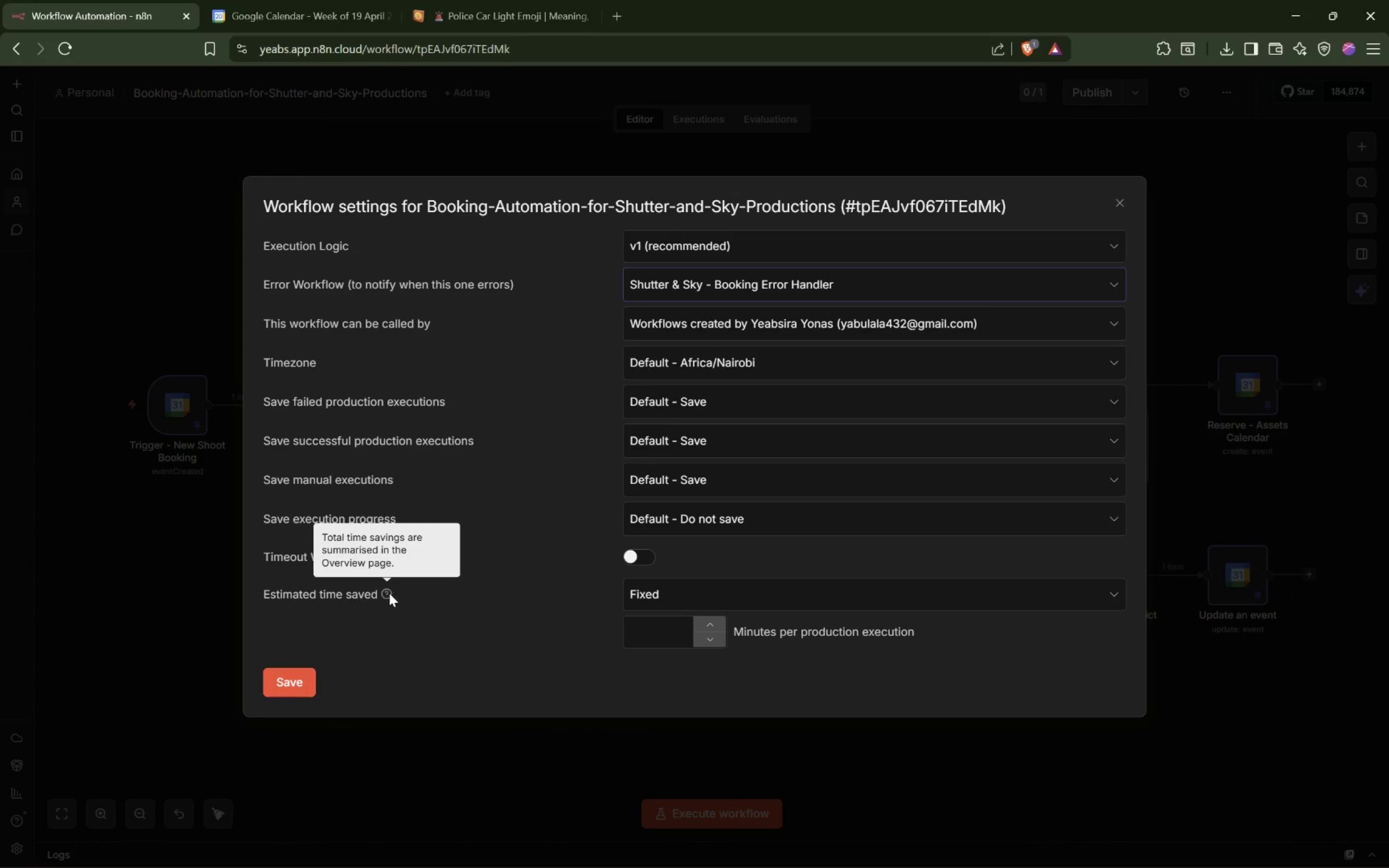 
left_click([300, 683])
 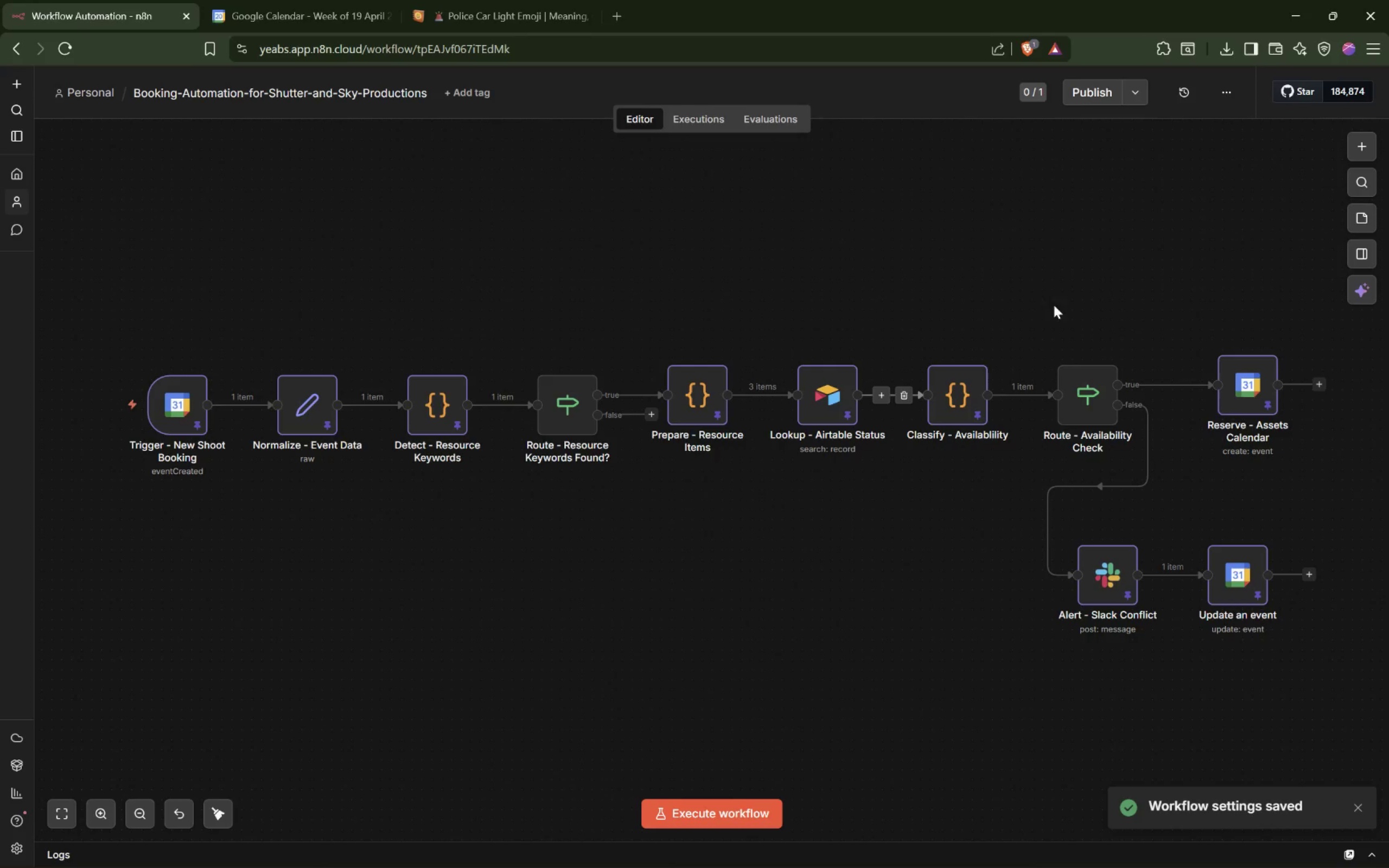 